 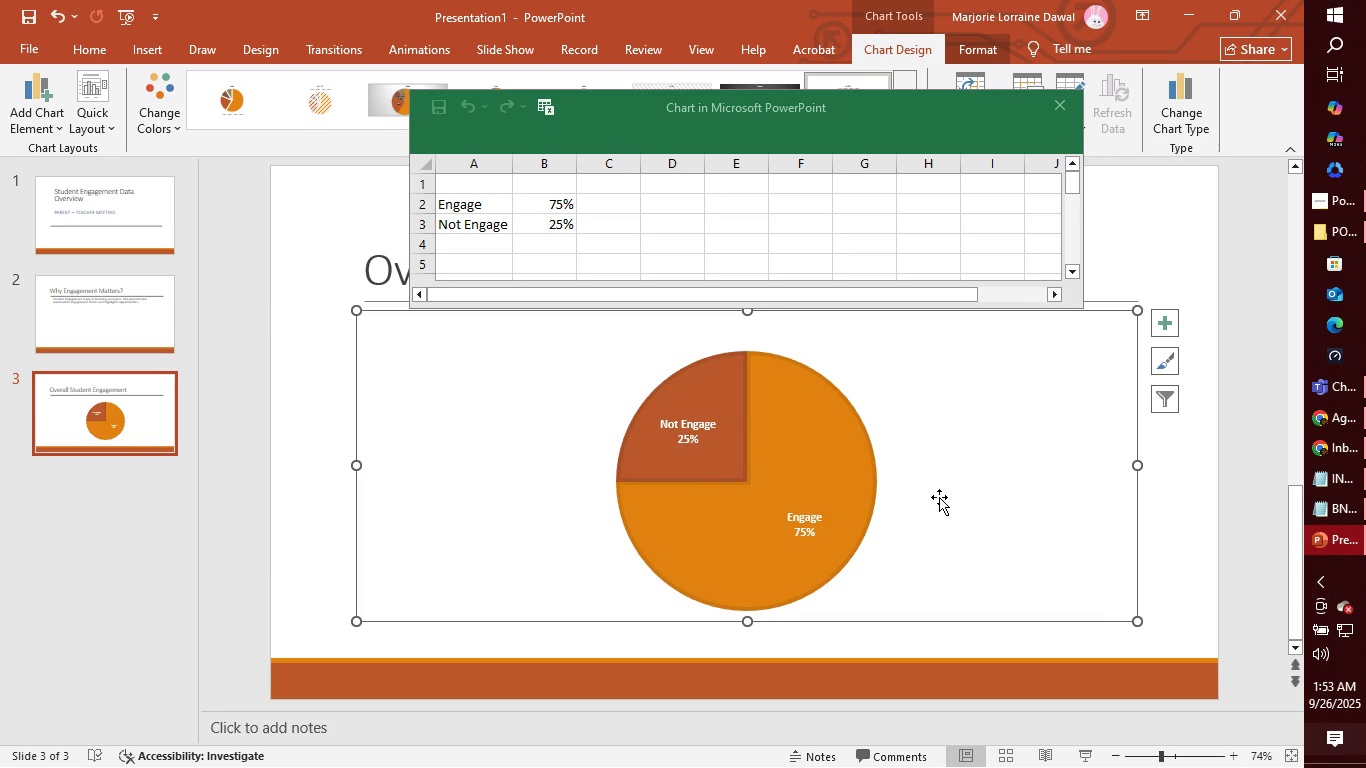 
left_click([1065, 103])
 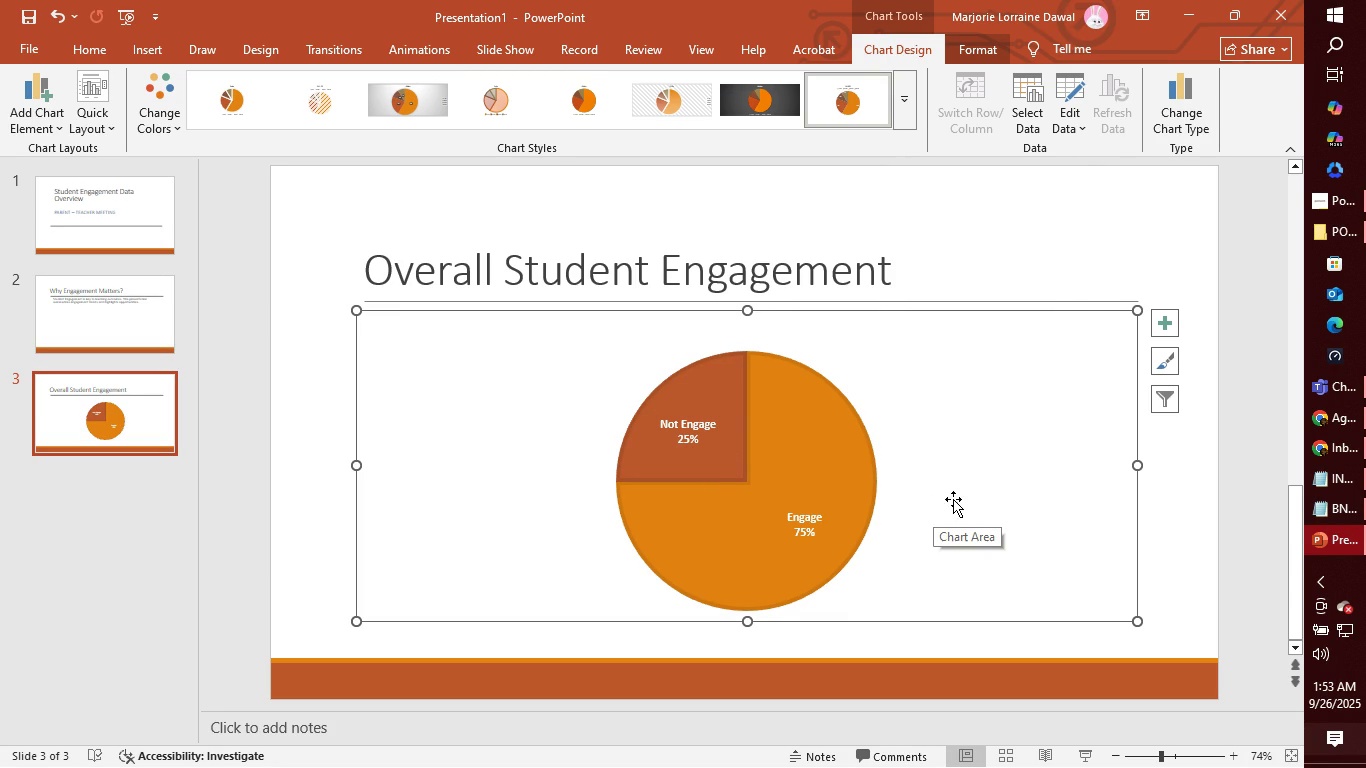 
mouse_move([930, 490])
 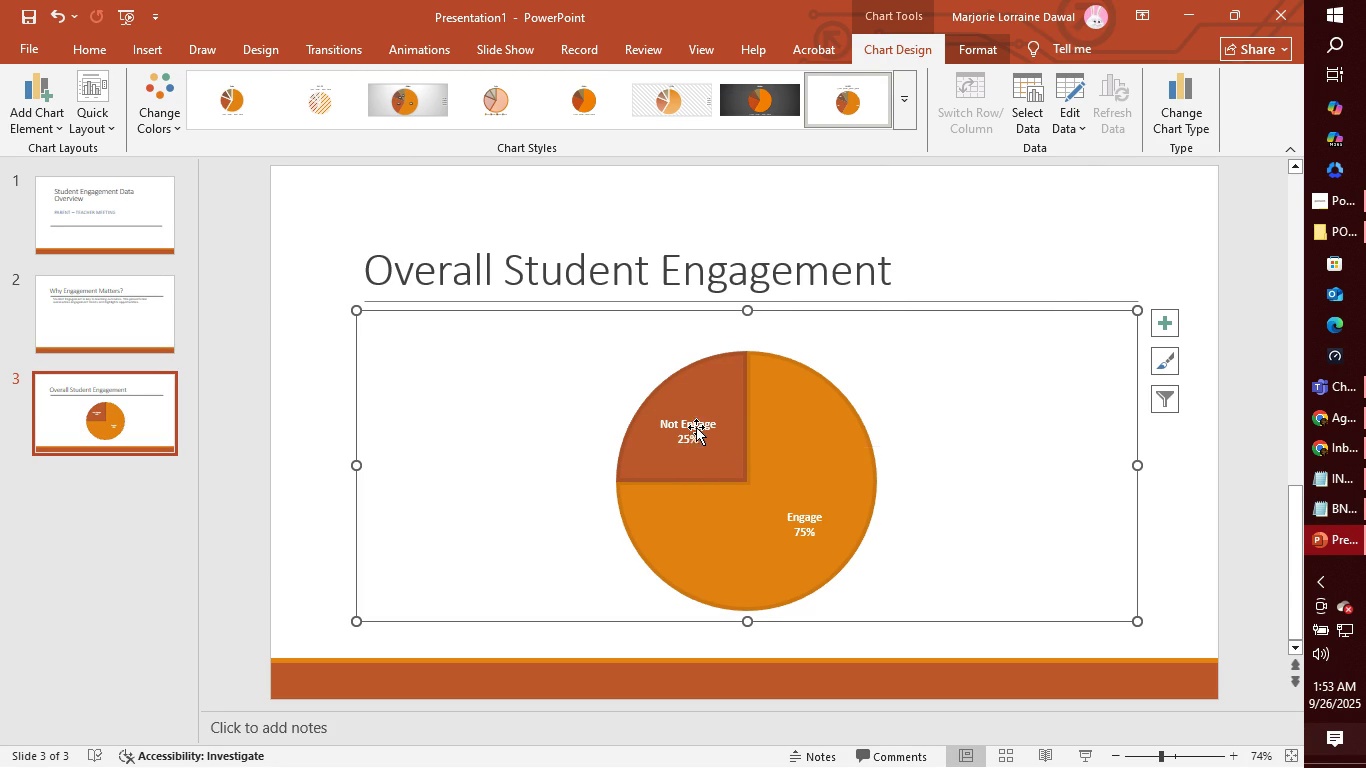 
left_click([696, 427])
 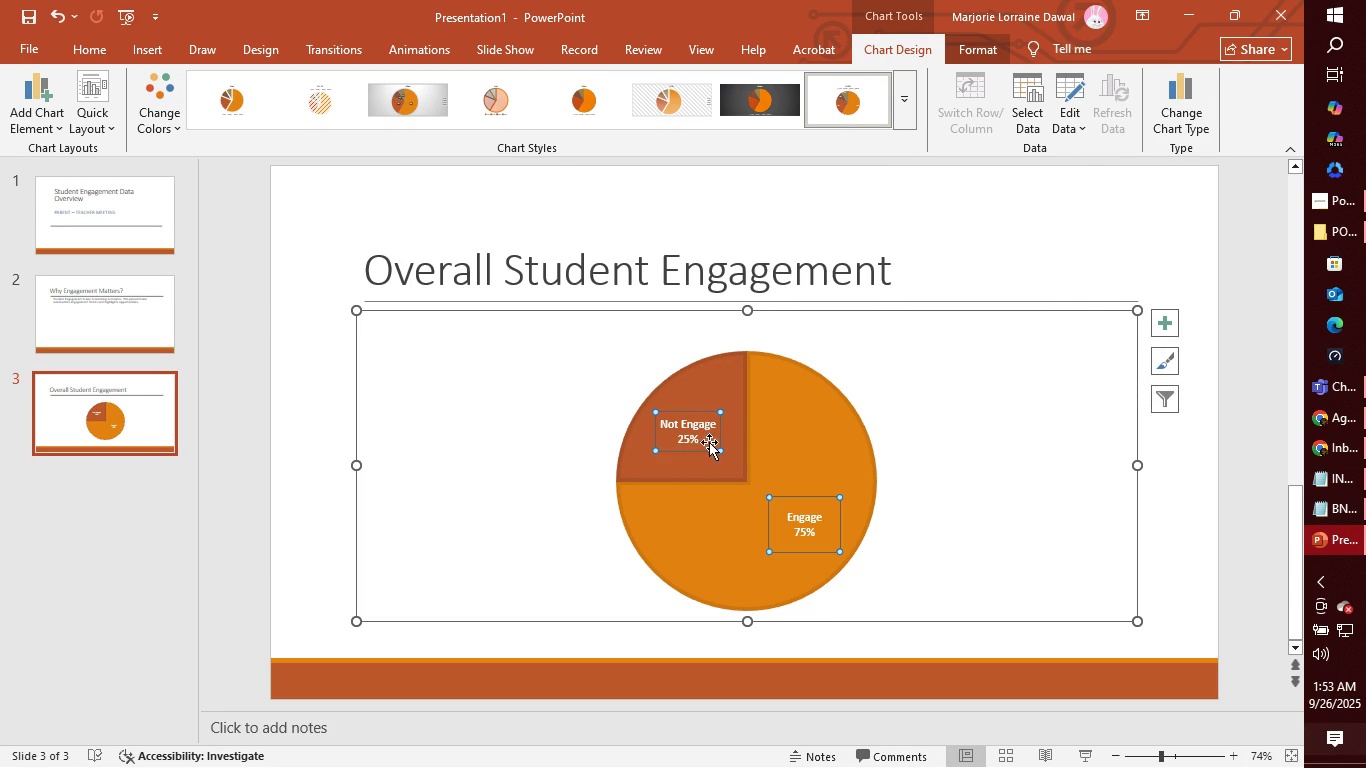 
double_click([699, 435])
 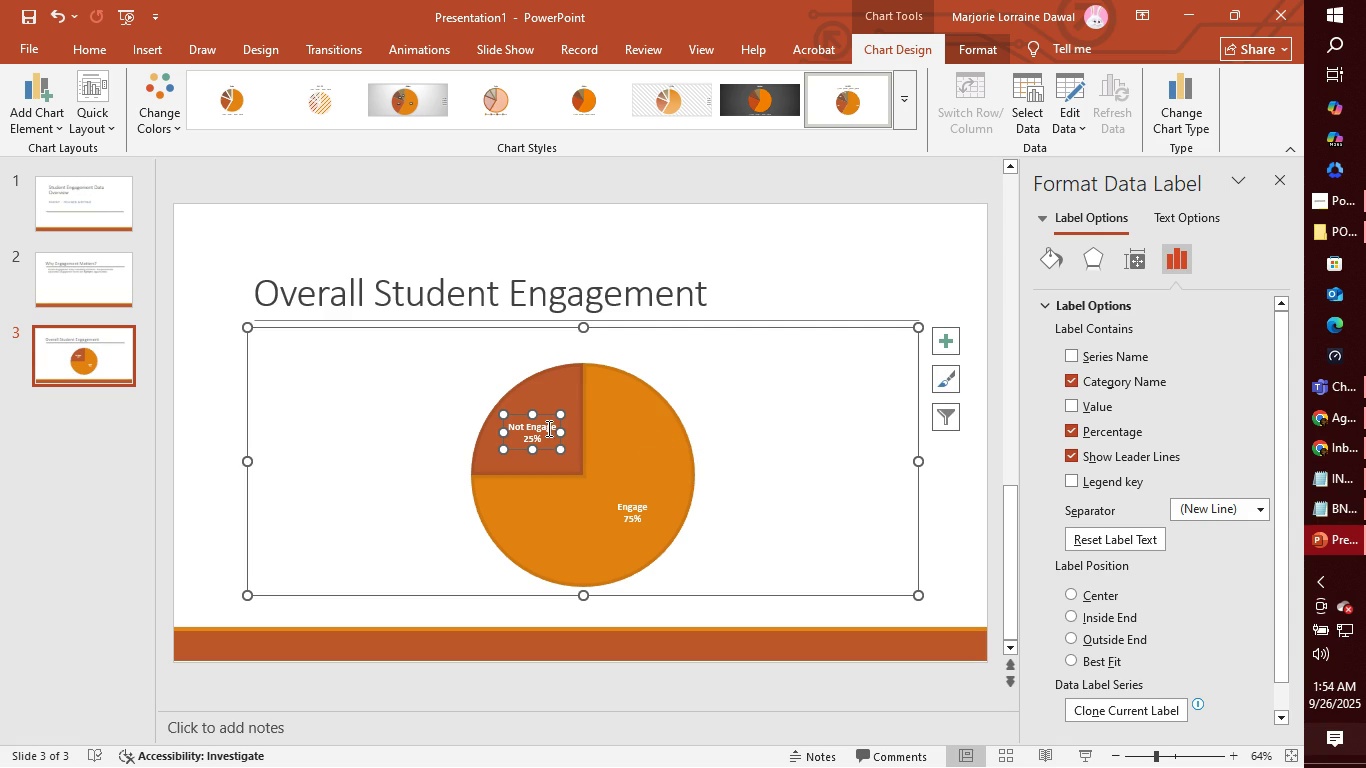 
left_click([1279, 180])
 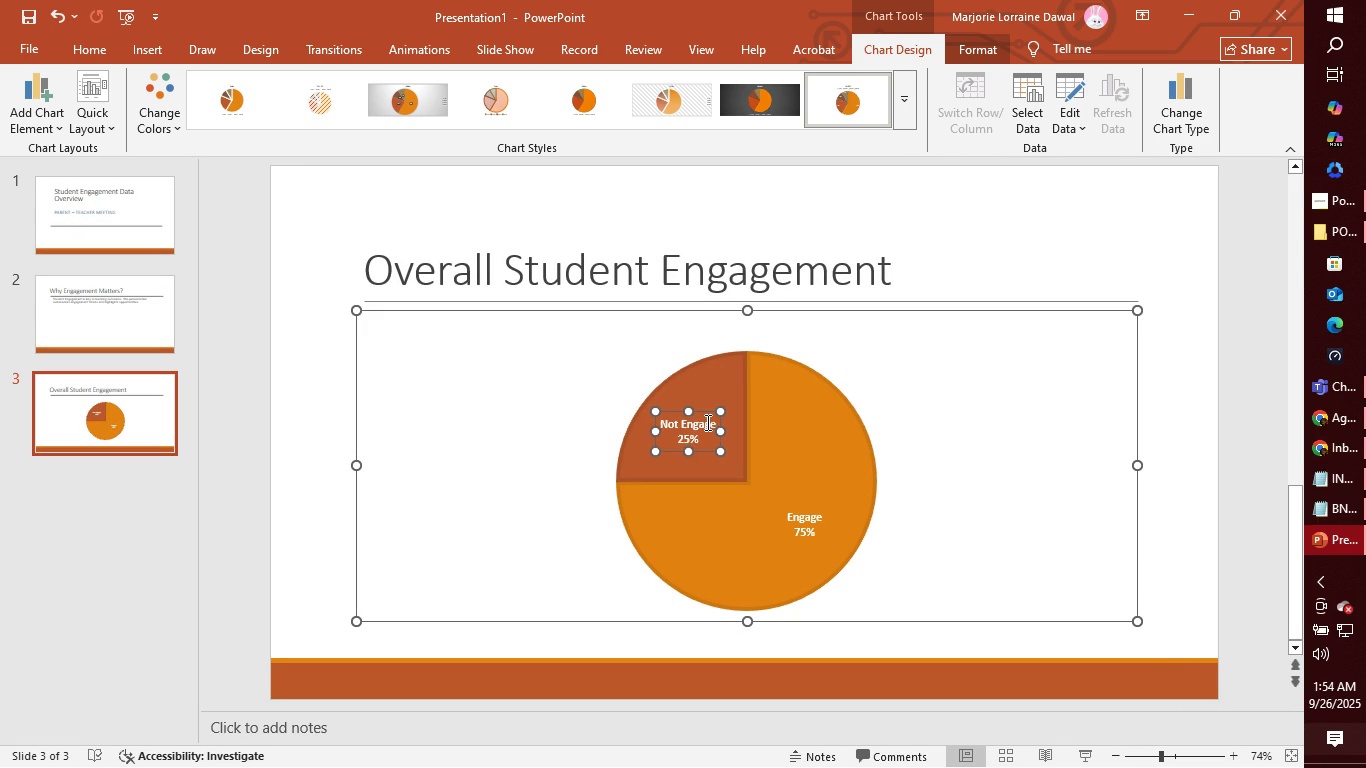 
left_click([706, 422])
 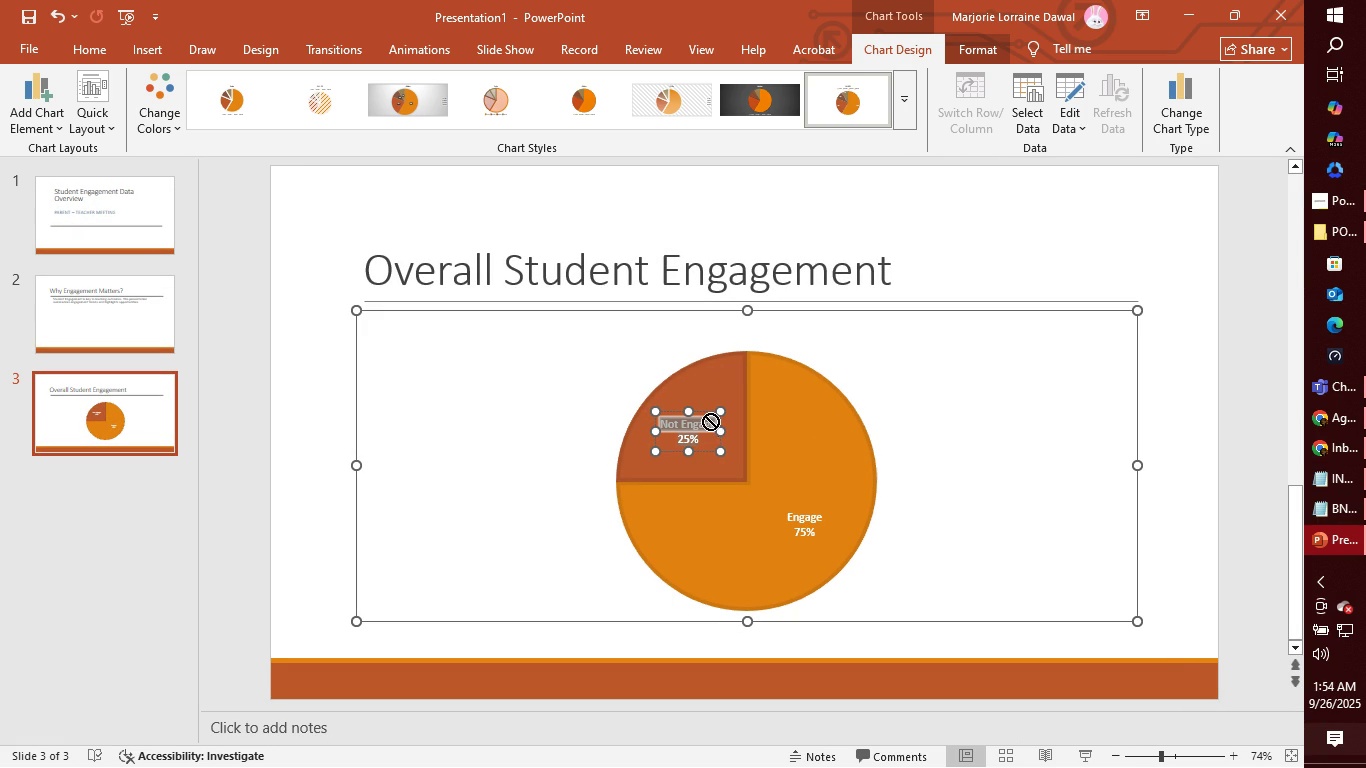 
left_click([710, 421])
 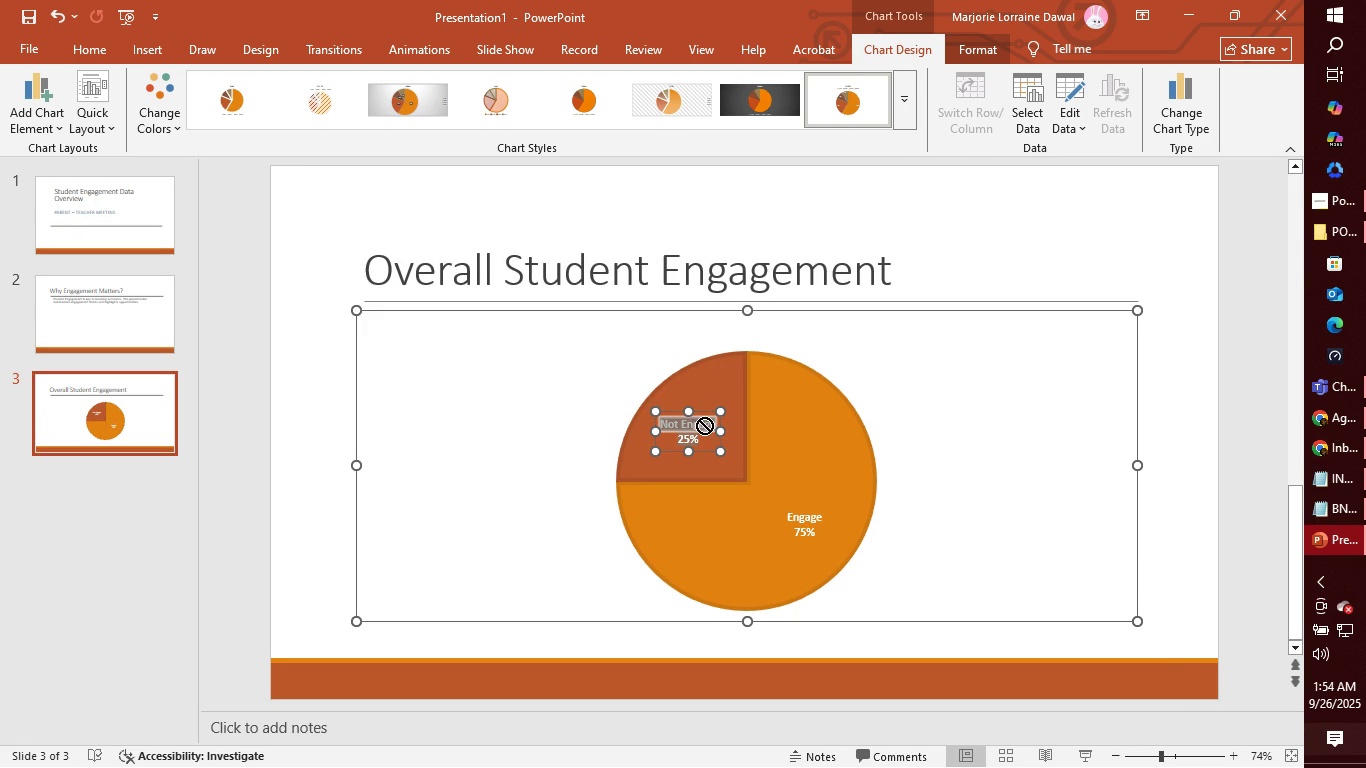 
left_click([704, 425])
 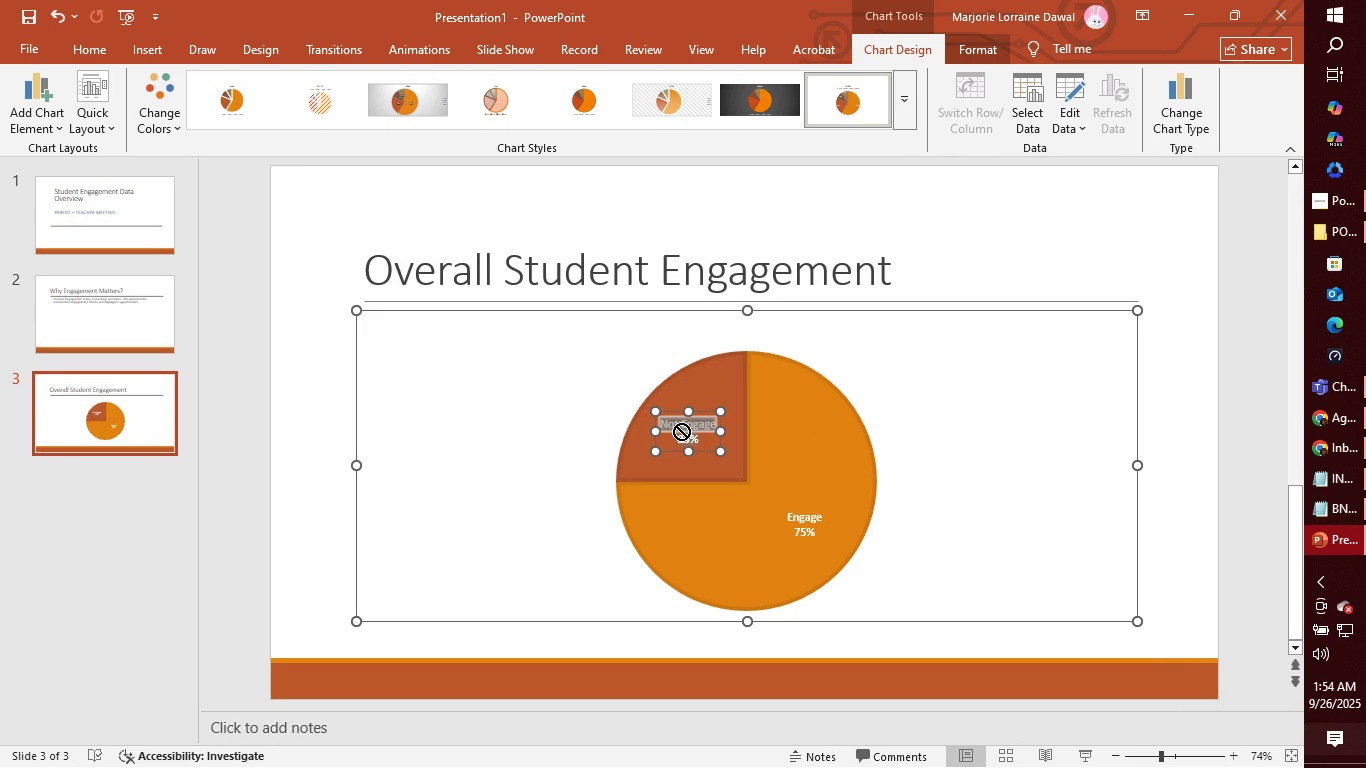 
left_click([681, 431])
 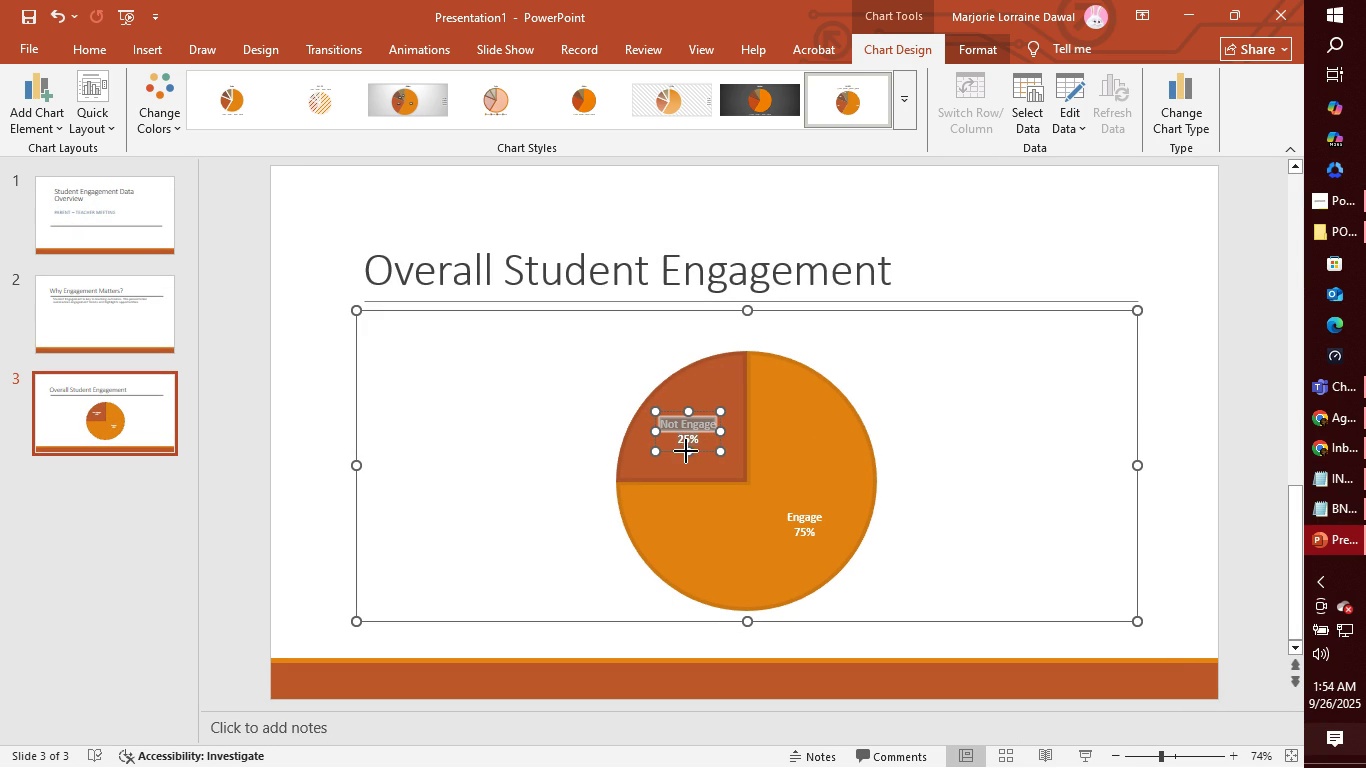 
left_click([686, 451])
 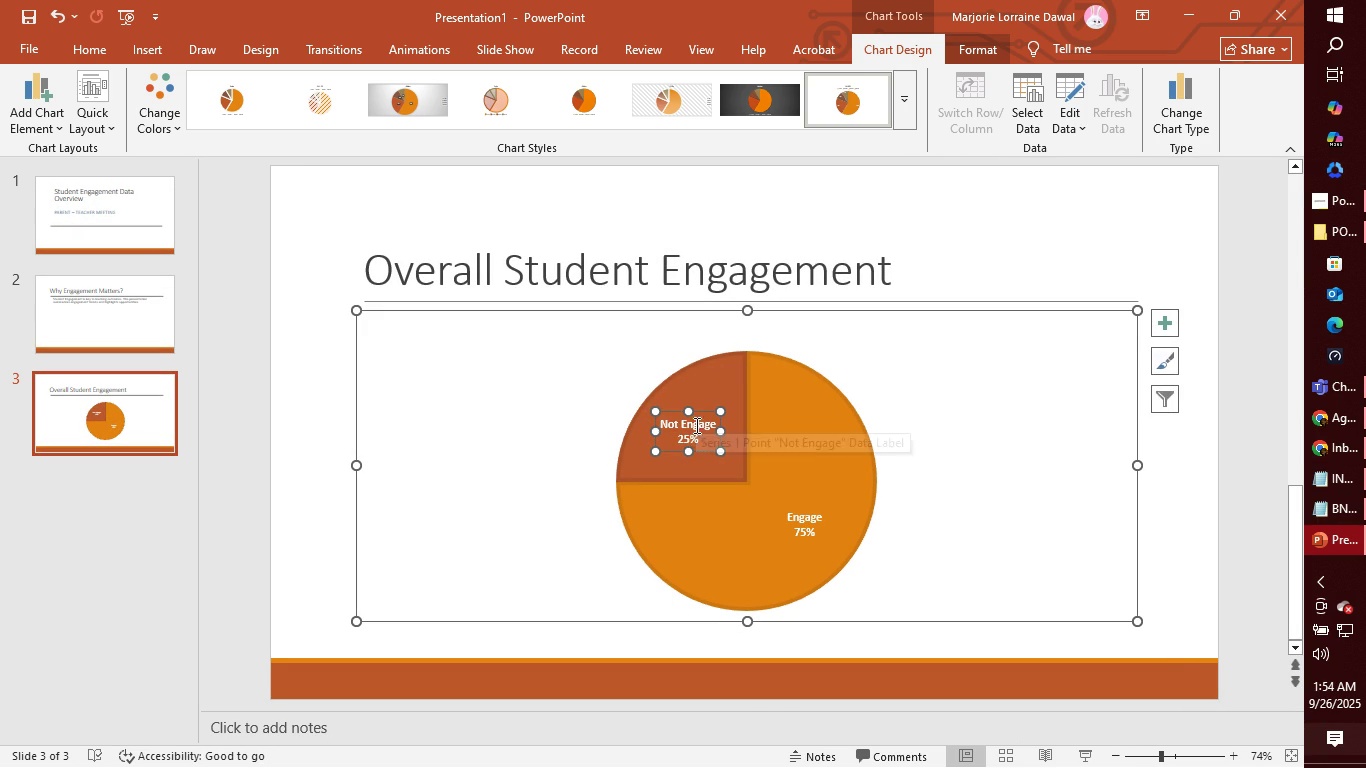 
left_click([695, 425])
 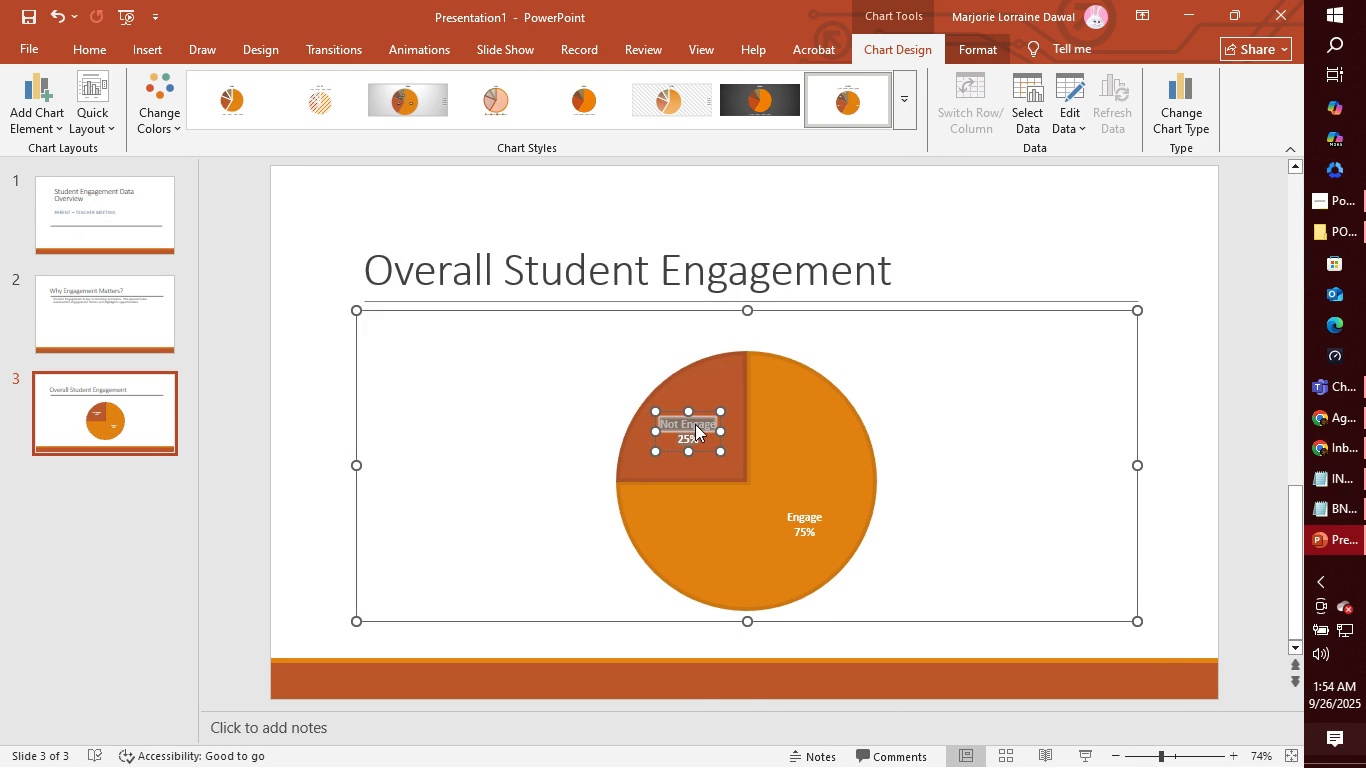 
right_click([695, 424])
 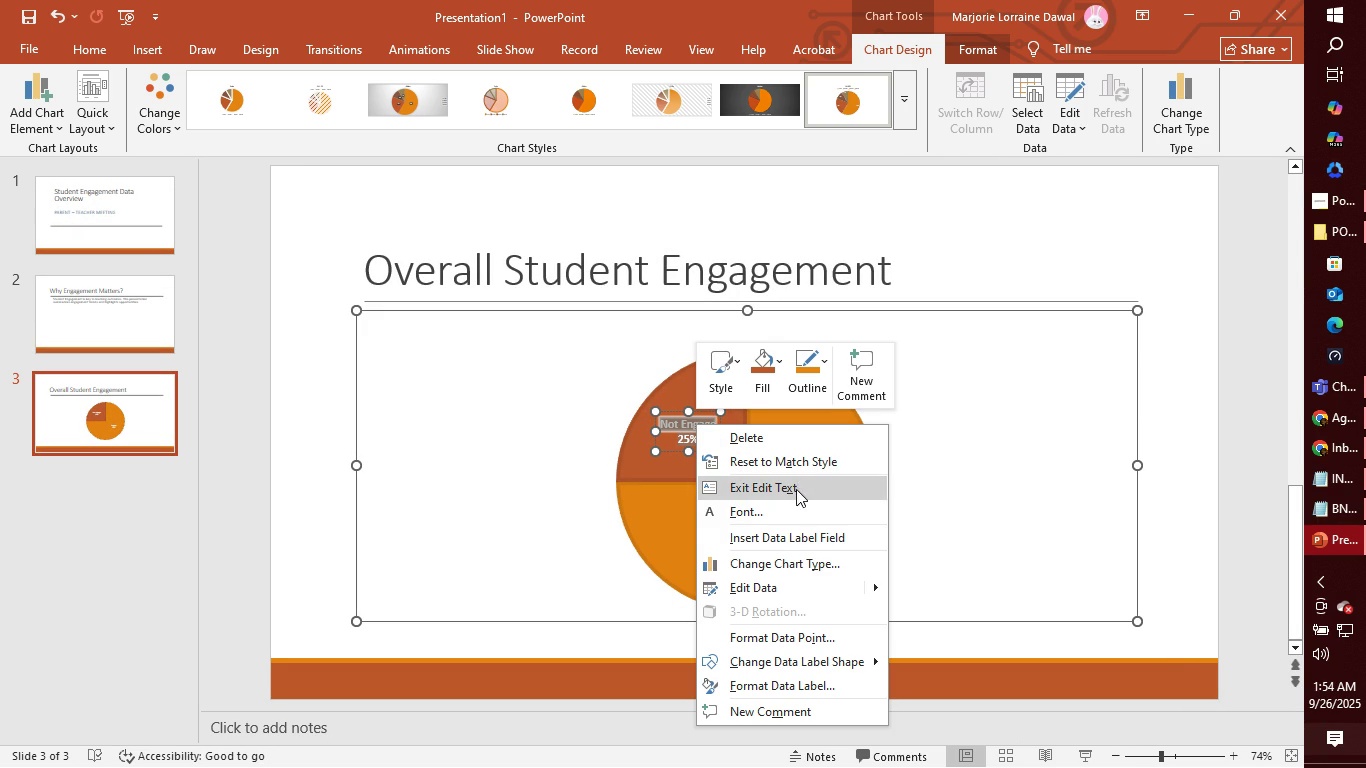 
mouse_move([808, 515])
 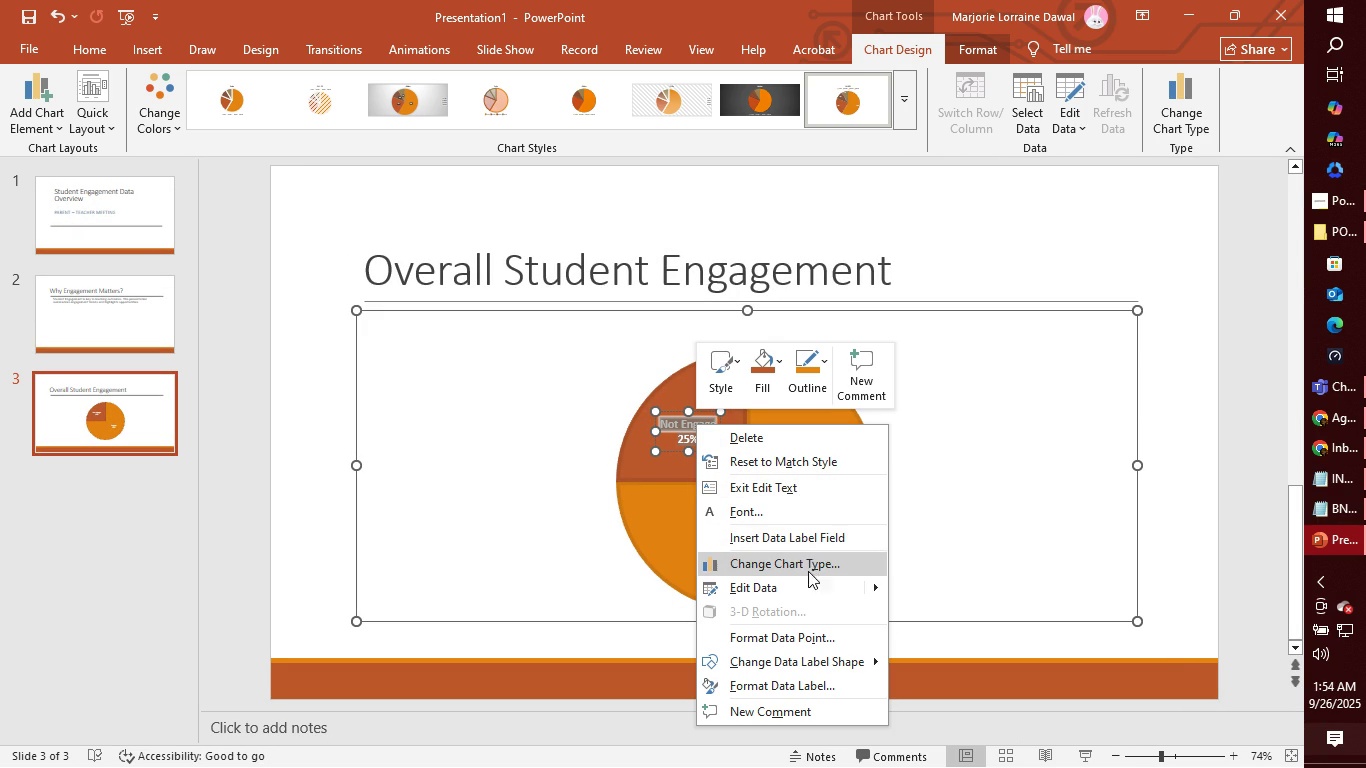 
left_click([802, 591])
 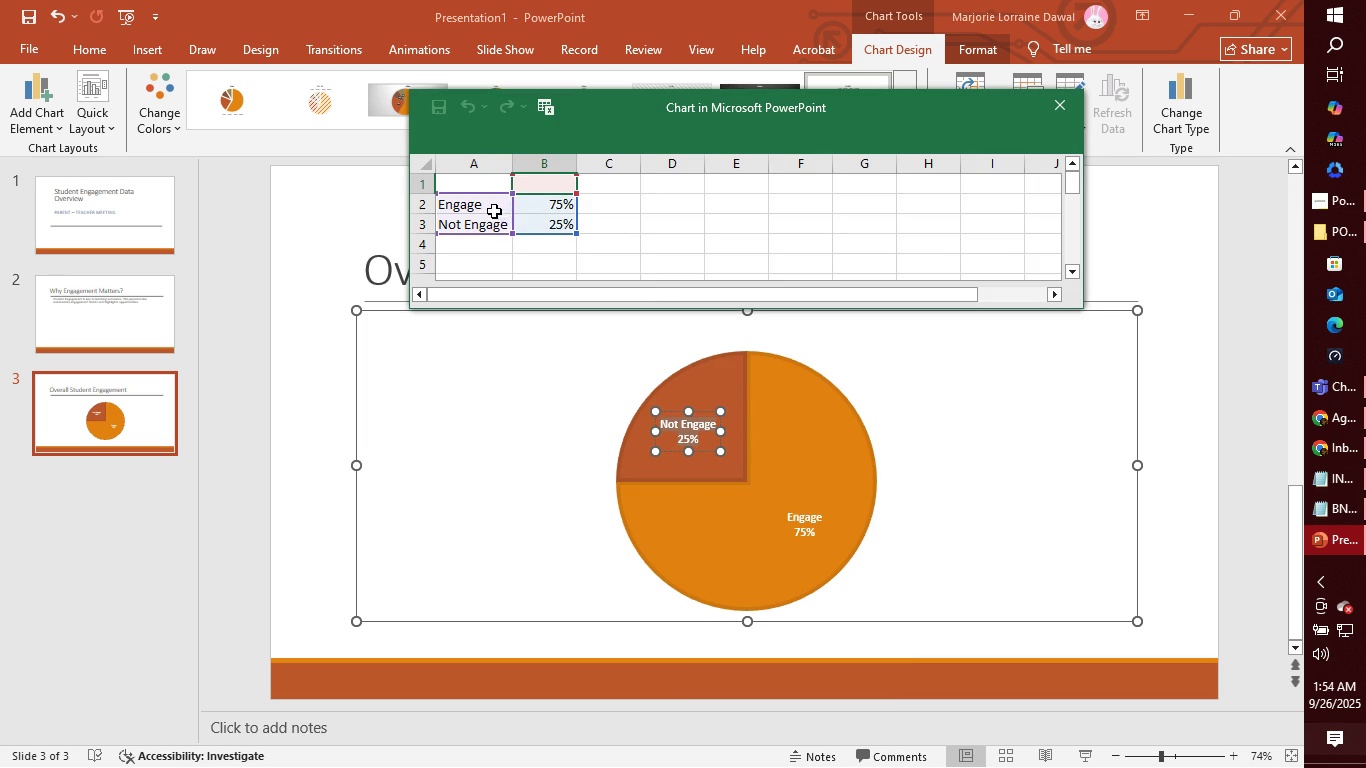 
left_click([504, 224])
 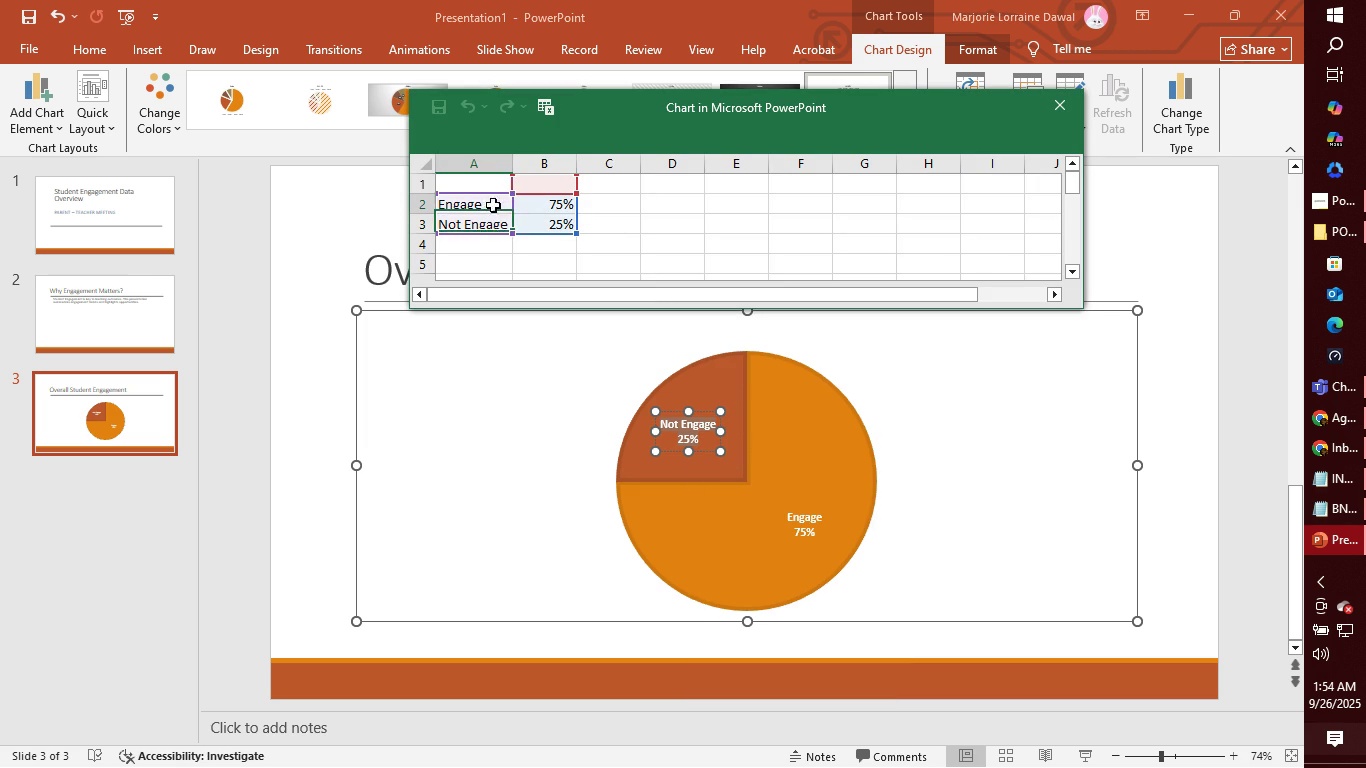 
left_click([493, 205])
 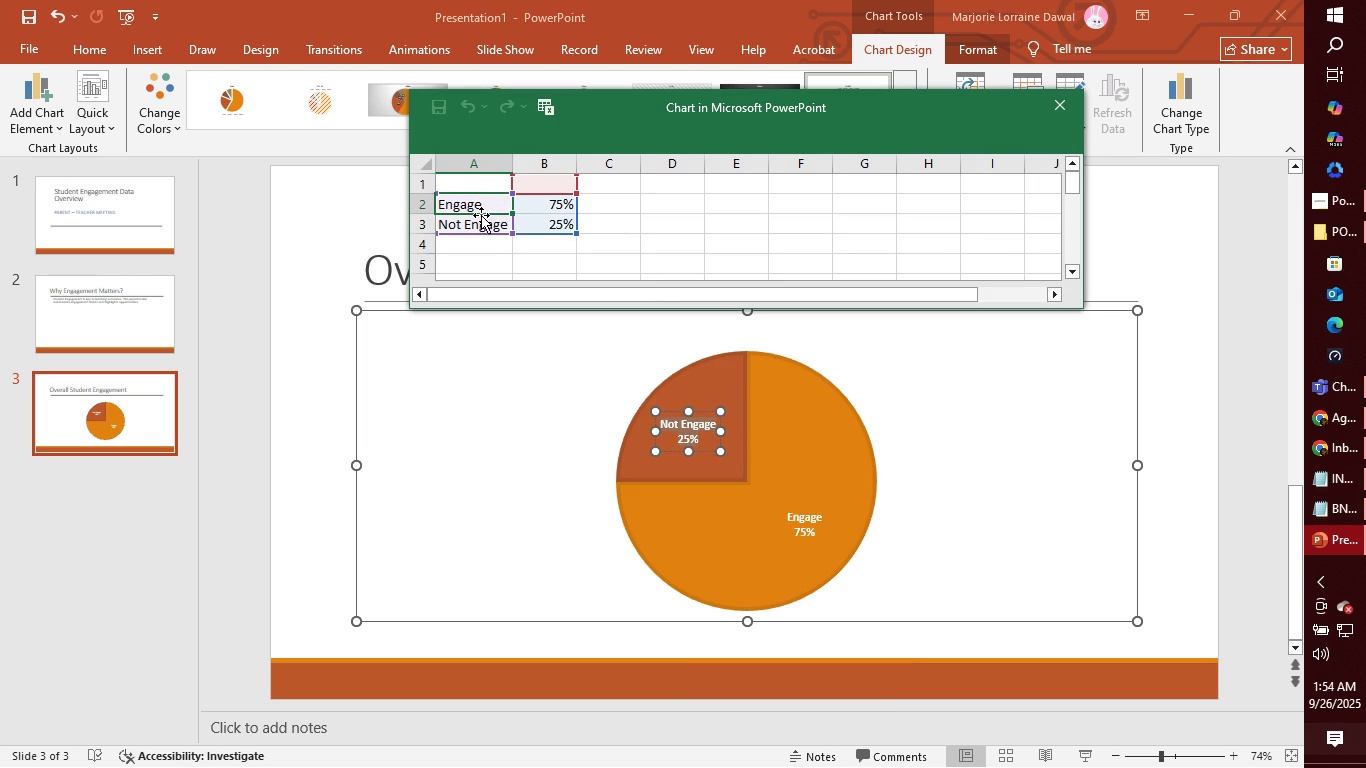 
left_click([486, 213])
 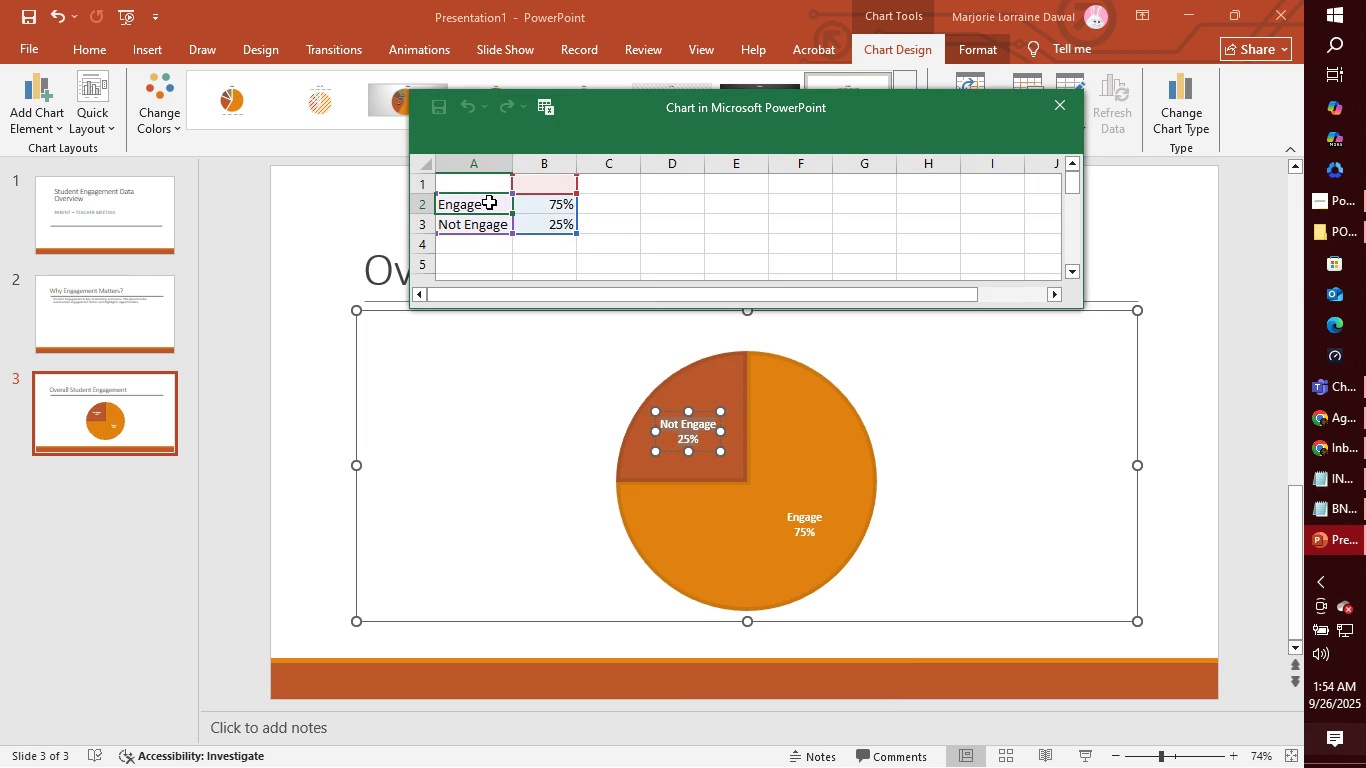 
left_click([489, 202])
 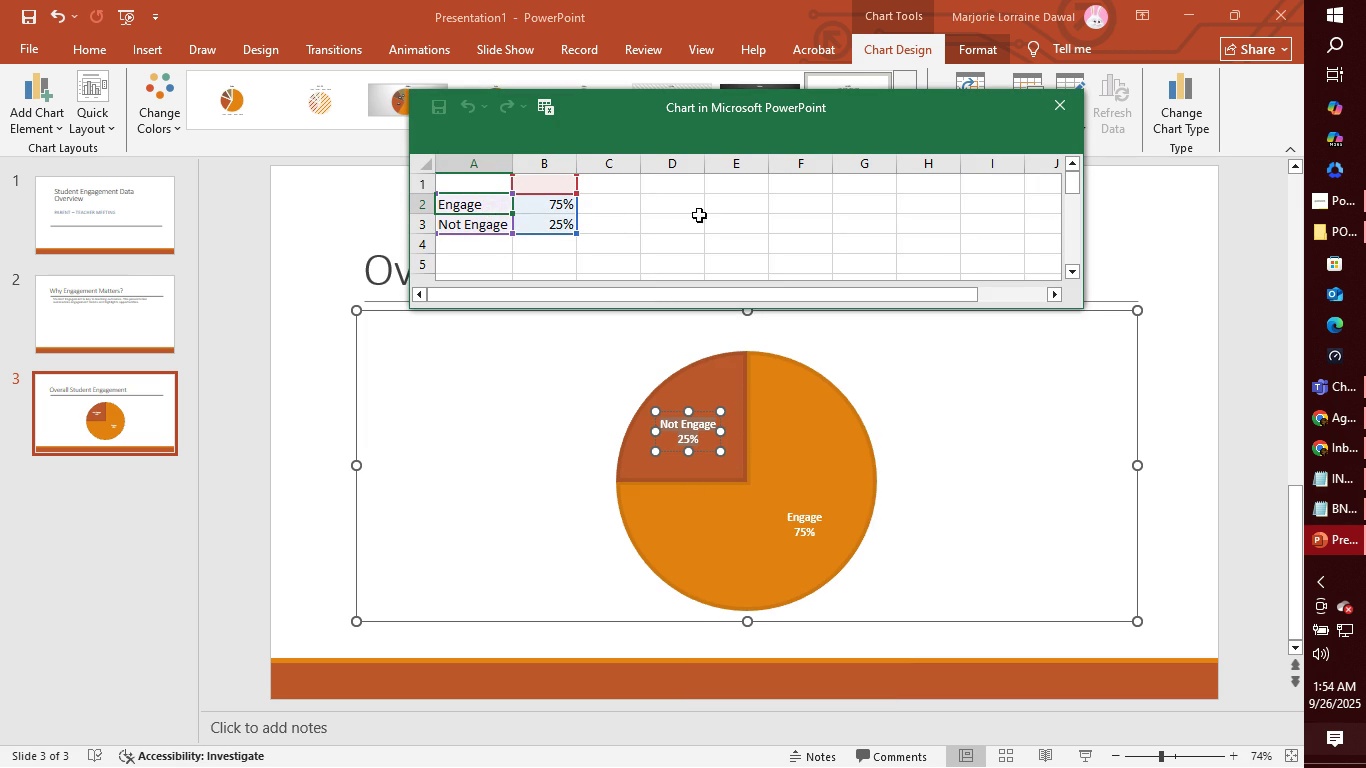 
left_click([699, 215])
 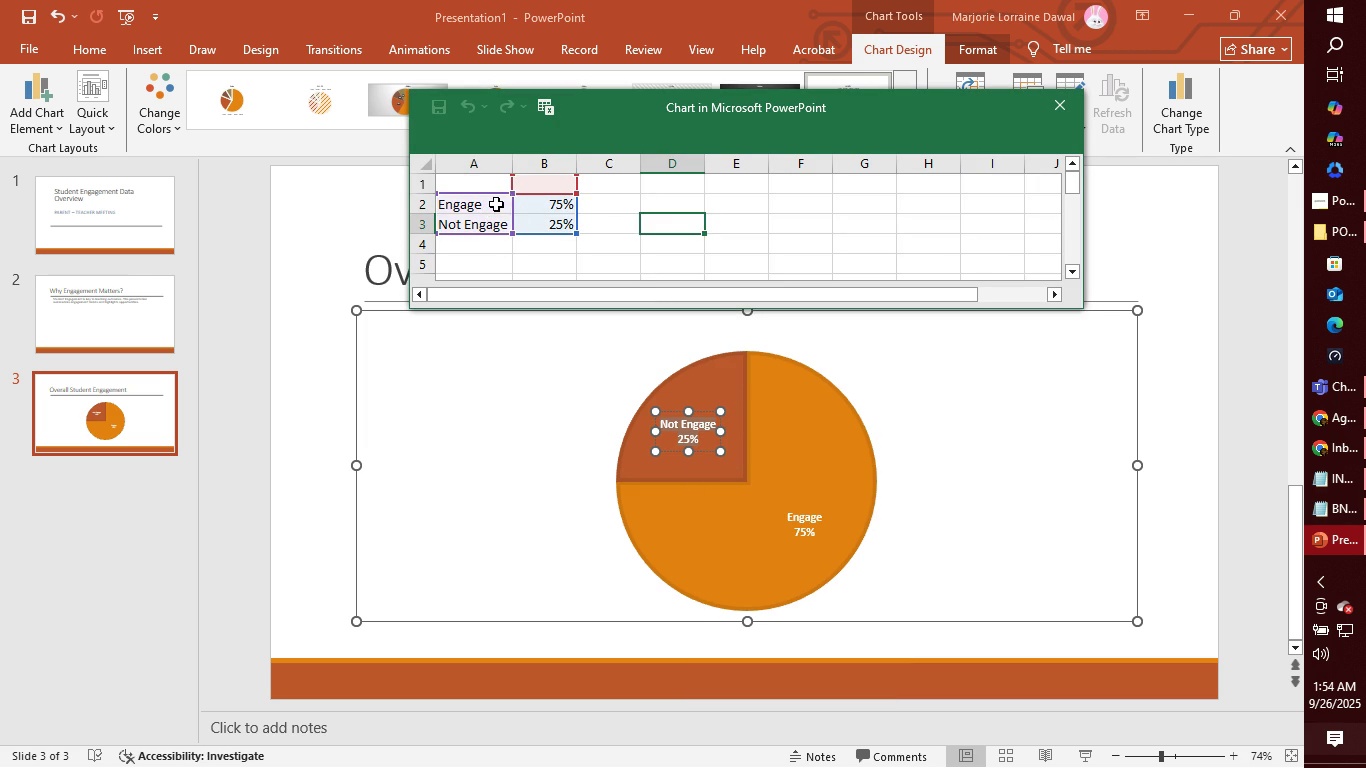 
left_click([496, 204])
 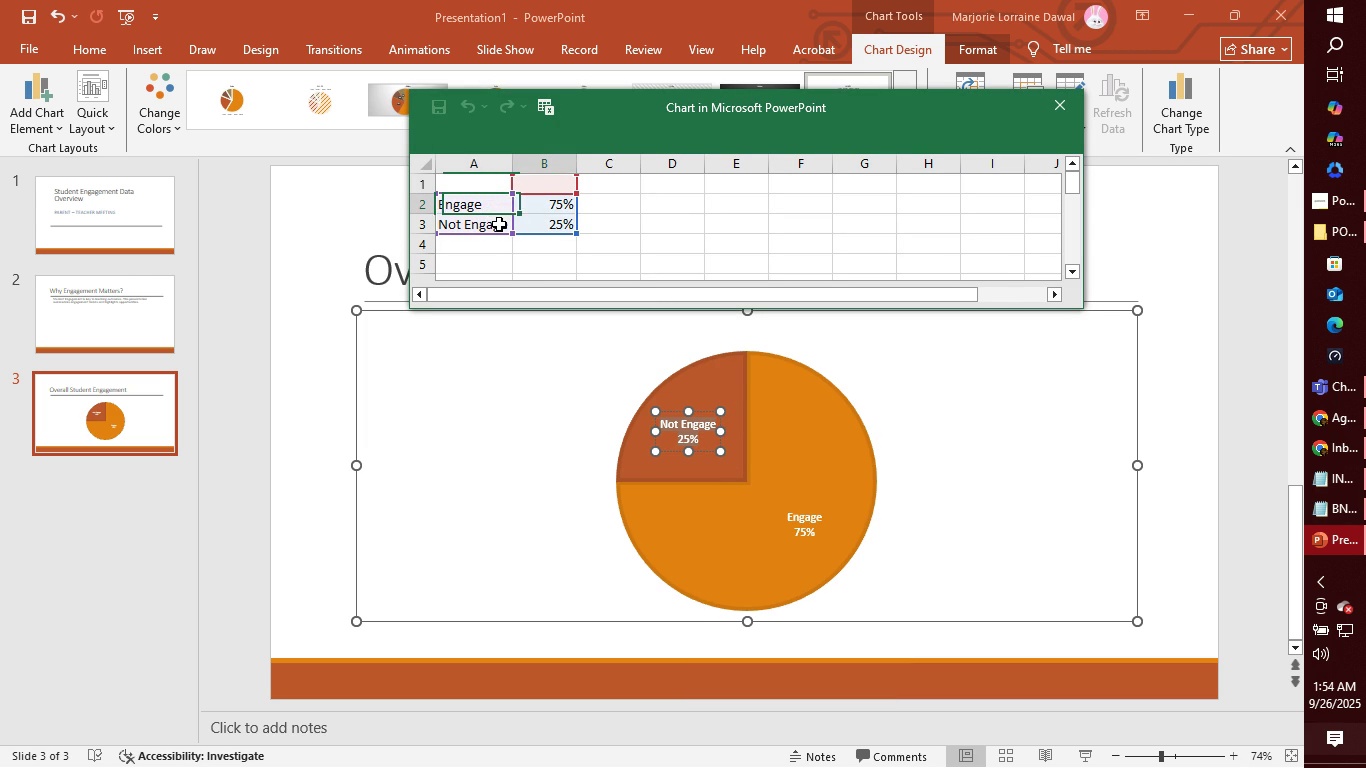 
key(ArrowRight)
 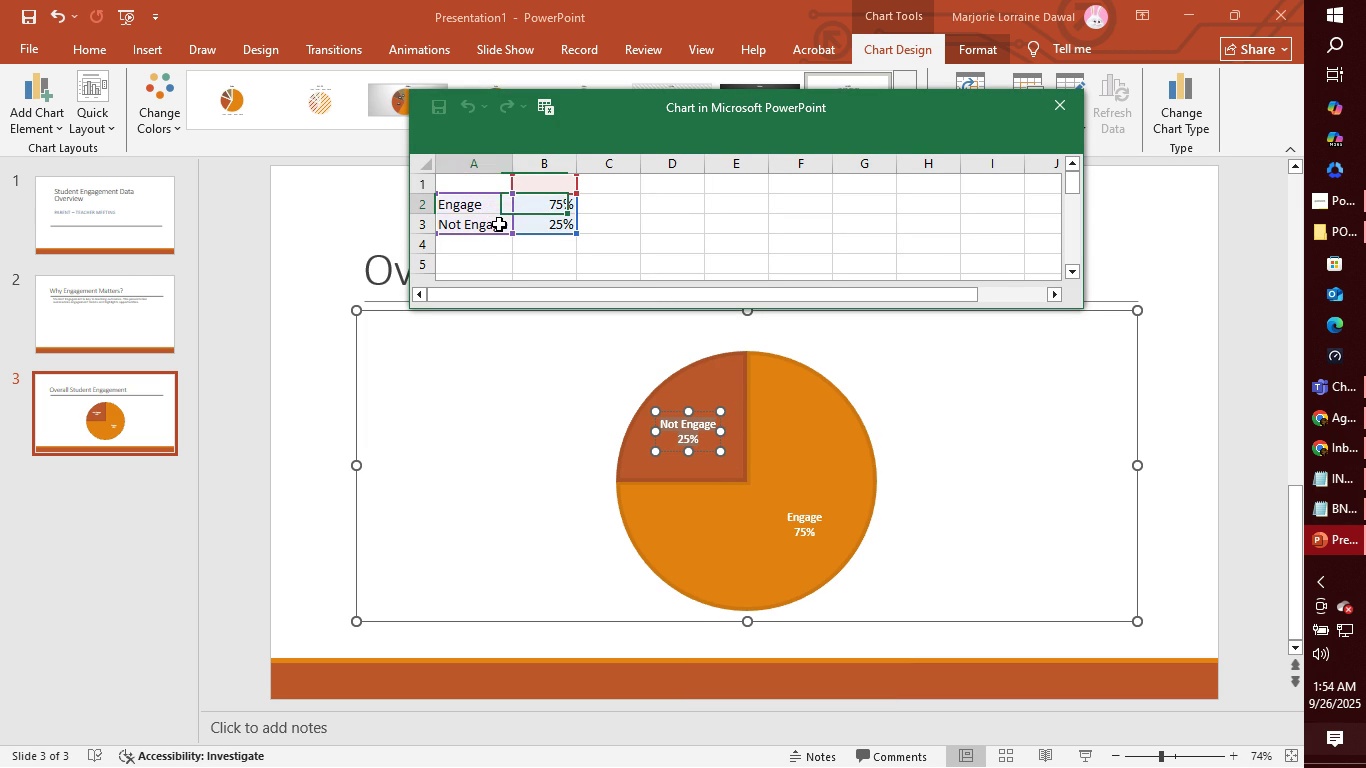 
key(ArrowLeft)